 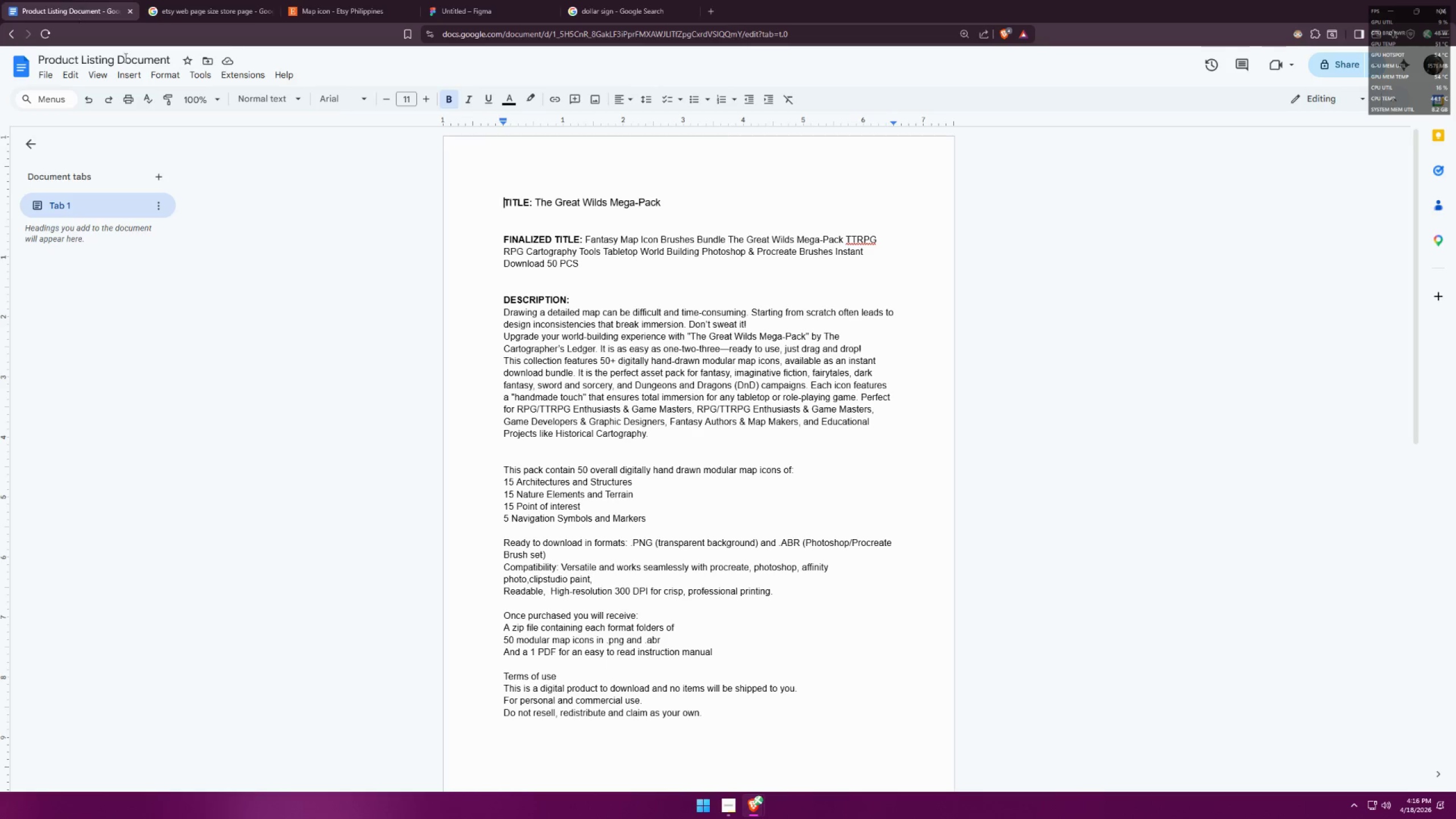 
scroll: coordinate [675, 325], scroll_direction: down, amount: 3.0
 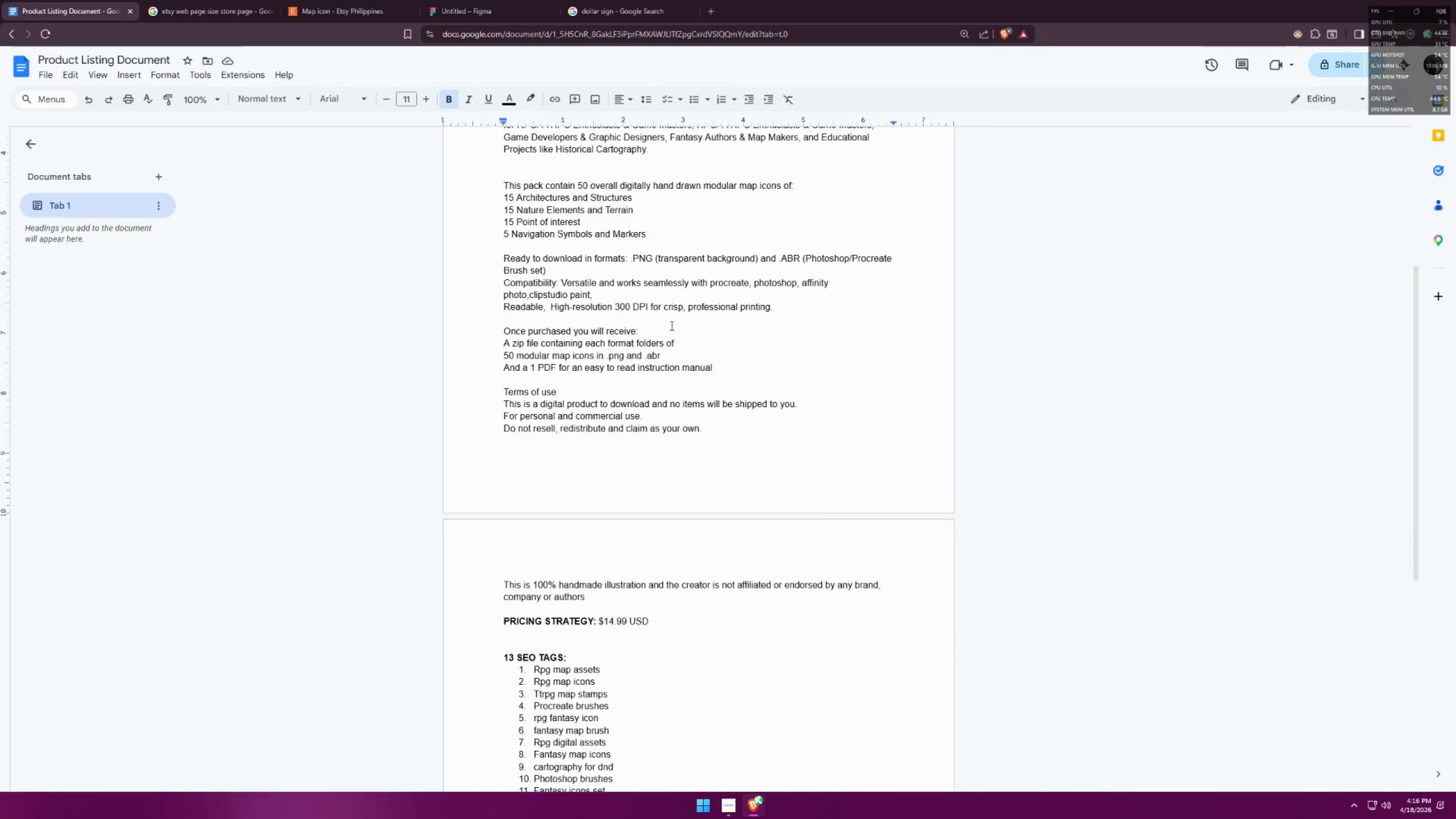 
scroll: coordinate [621, 237], scroll_direction: up, amount: 4.0
 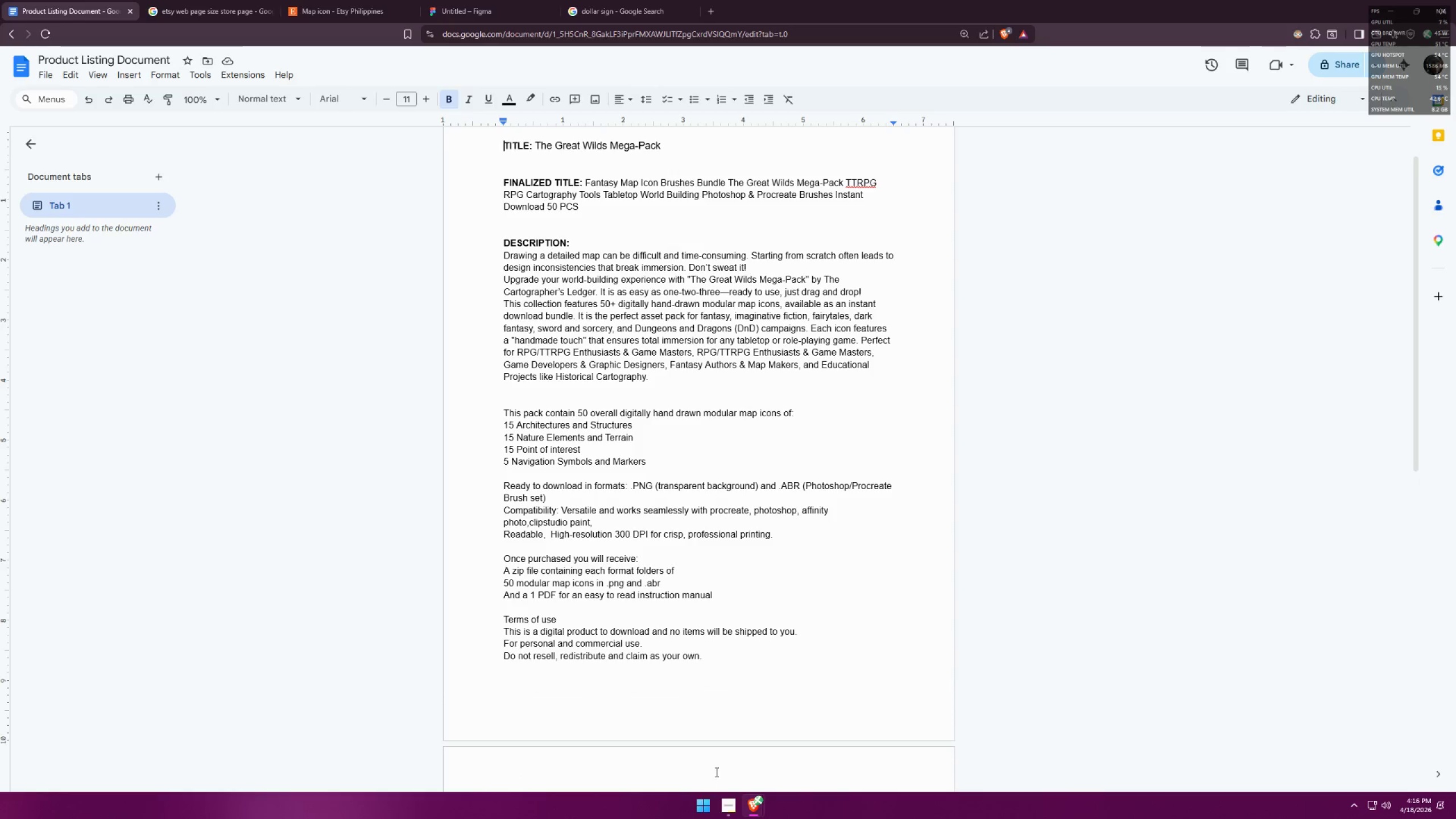 
mouse_move([780, 744])
 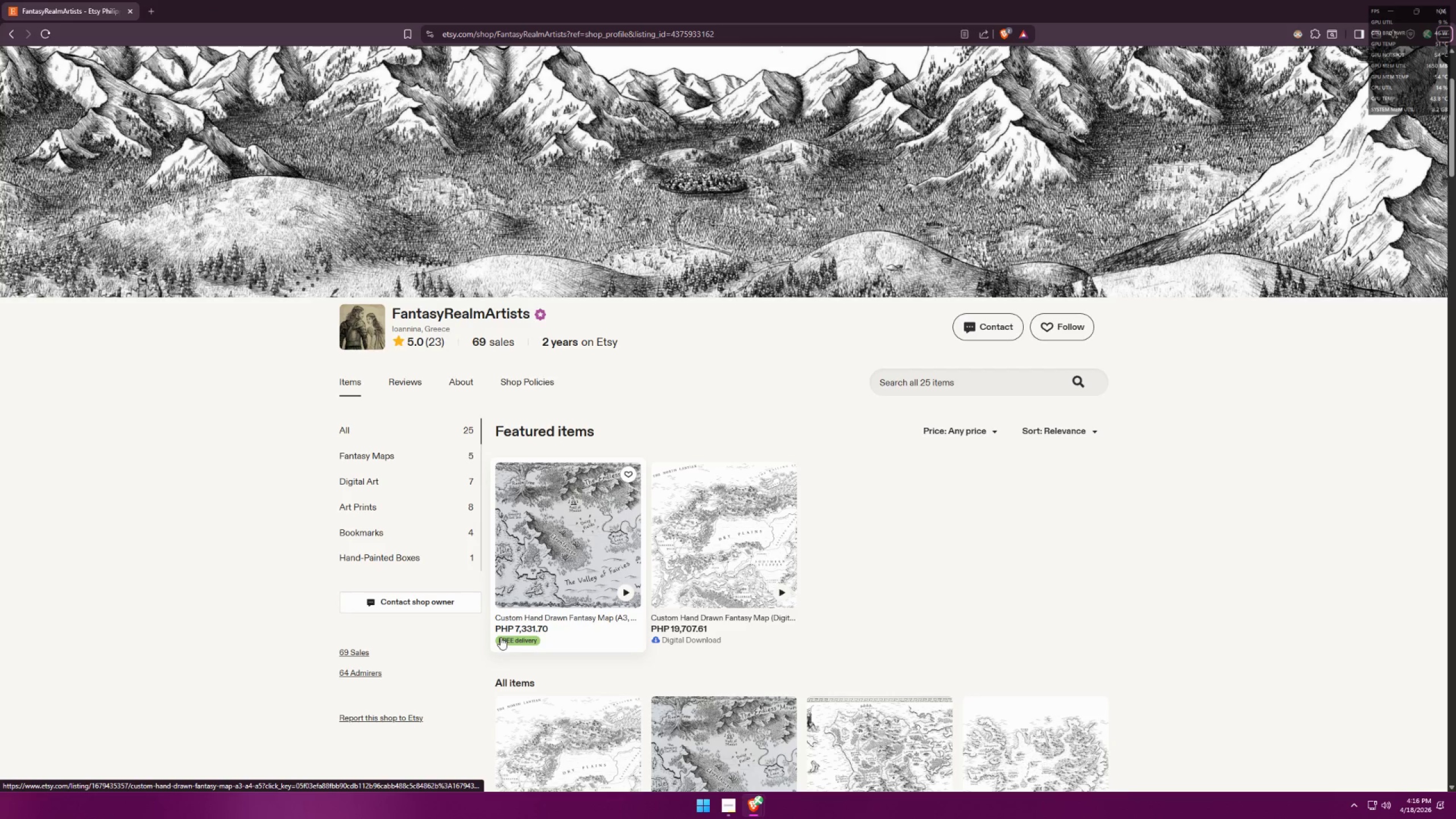 
mouse_move([540, 648])
 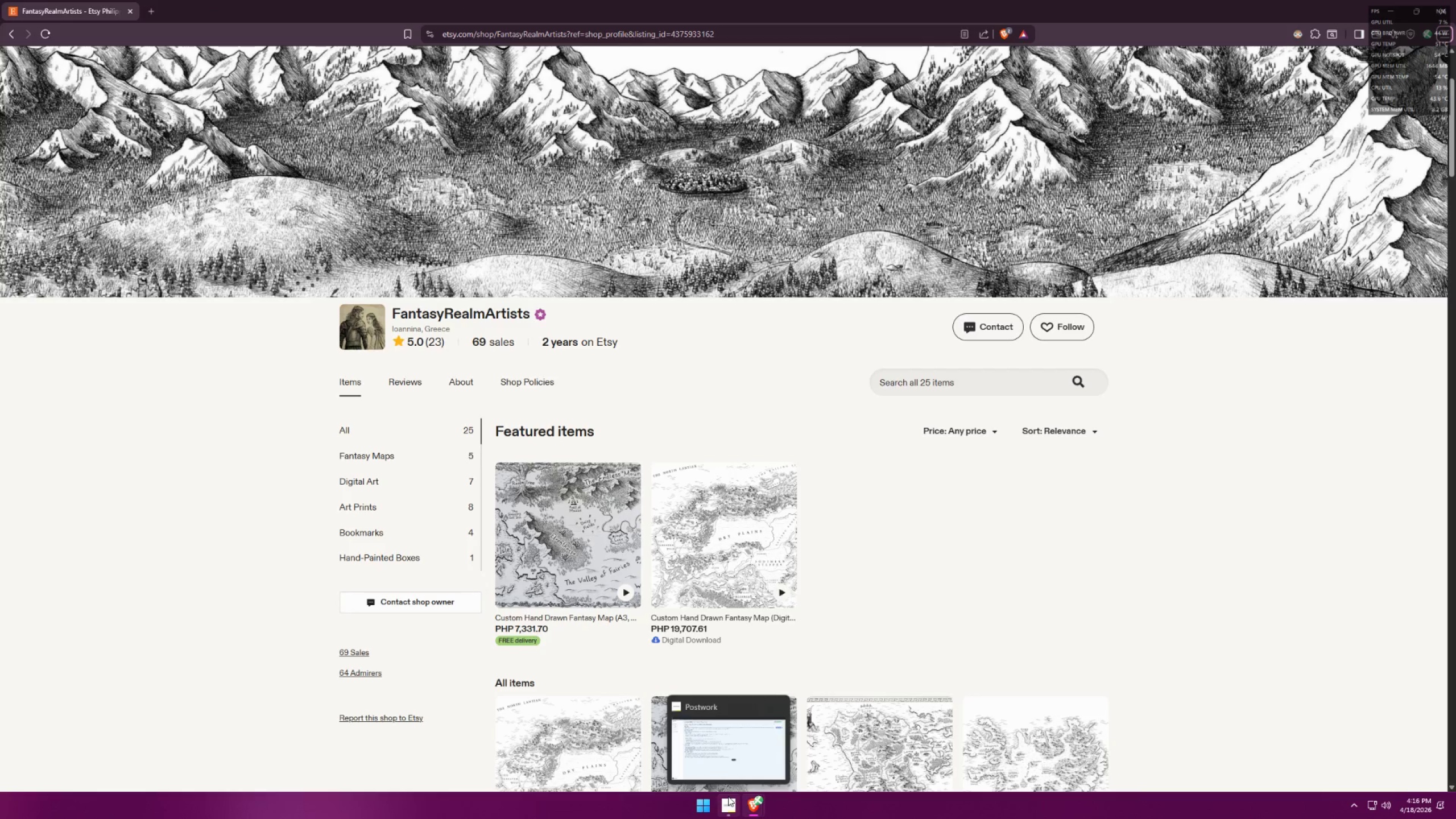 
left_click([729, 796])
 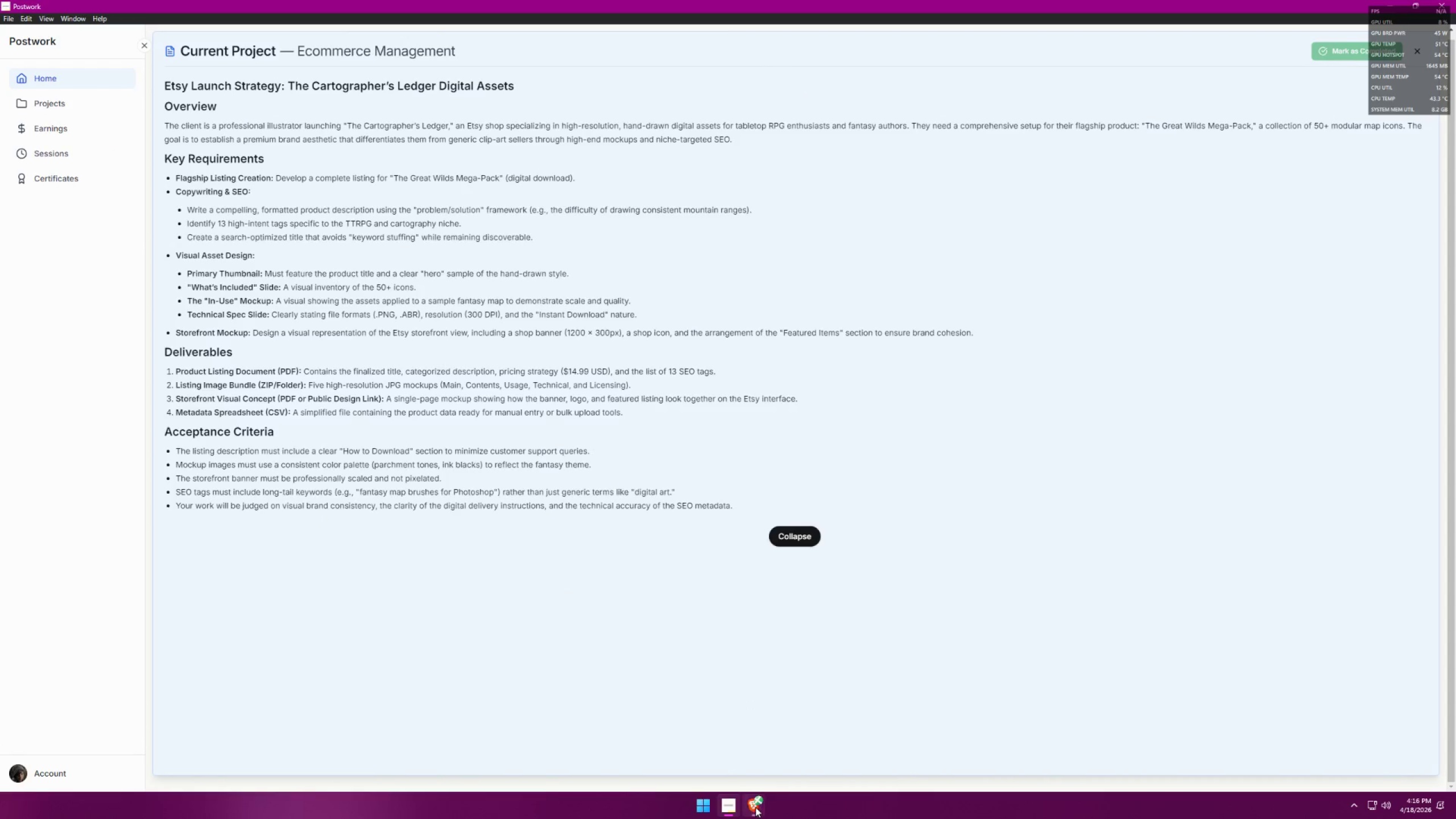 
double_click([728, 734])
 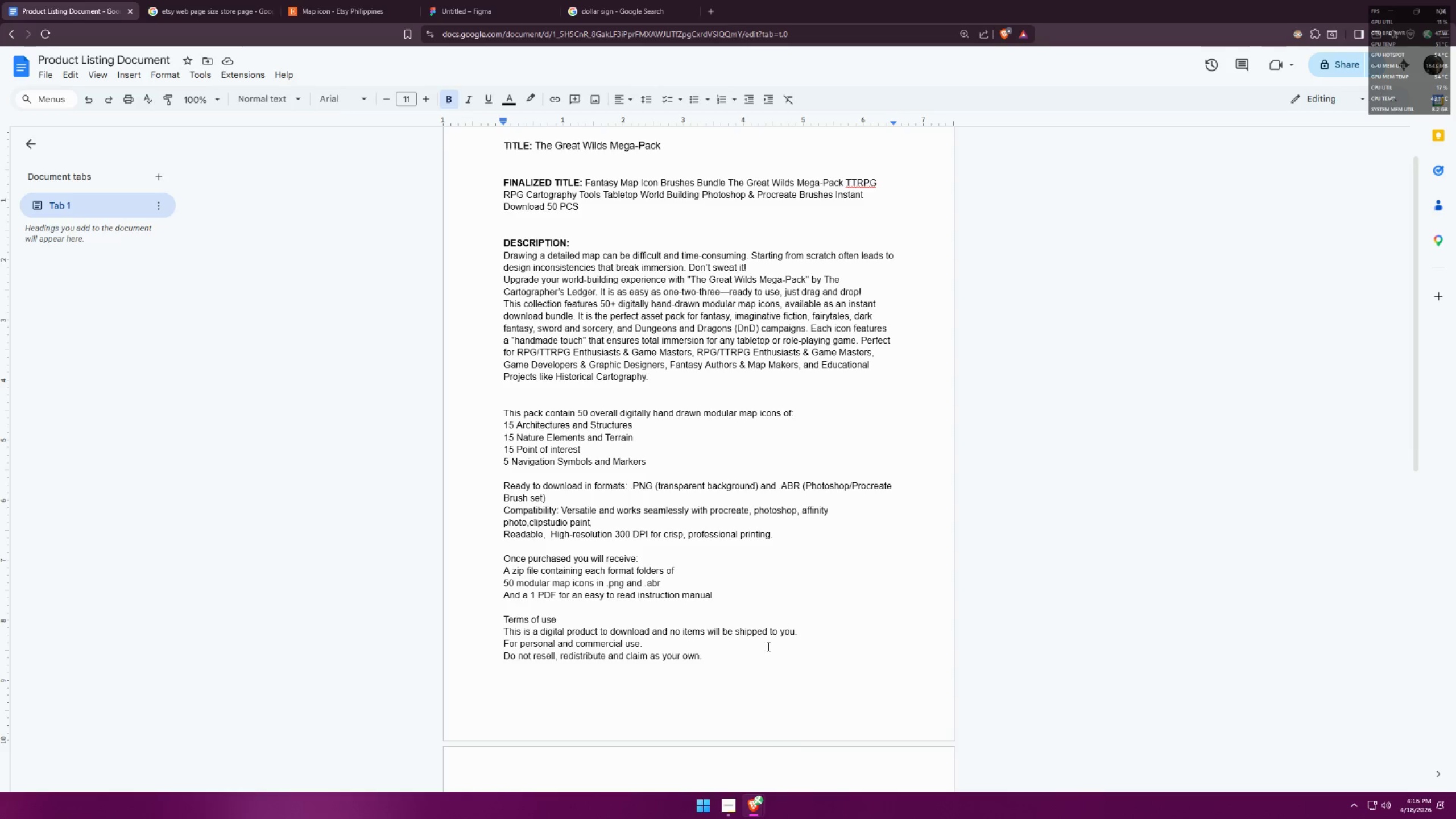 
left_click([512, 0])
 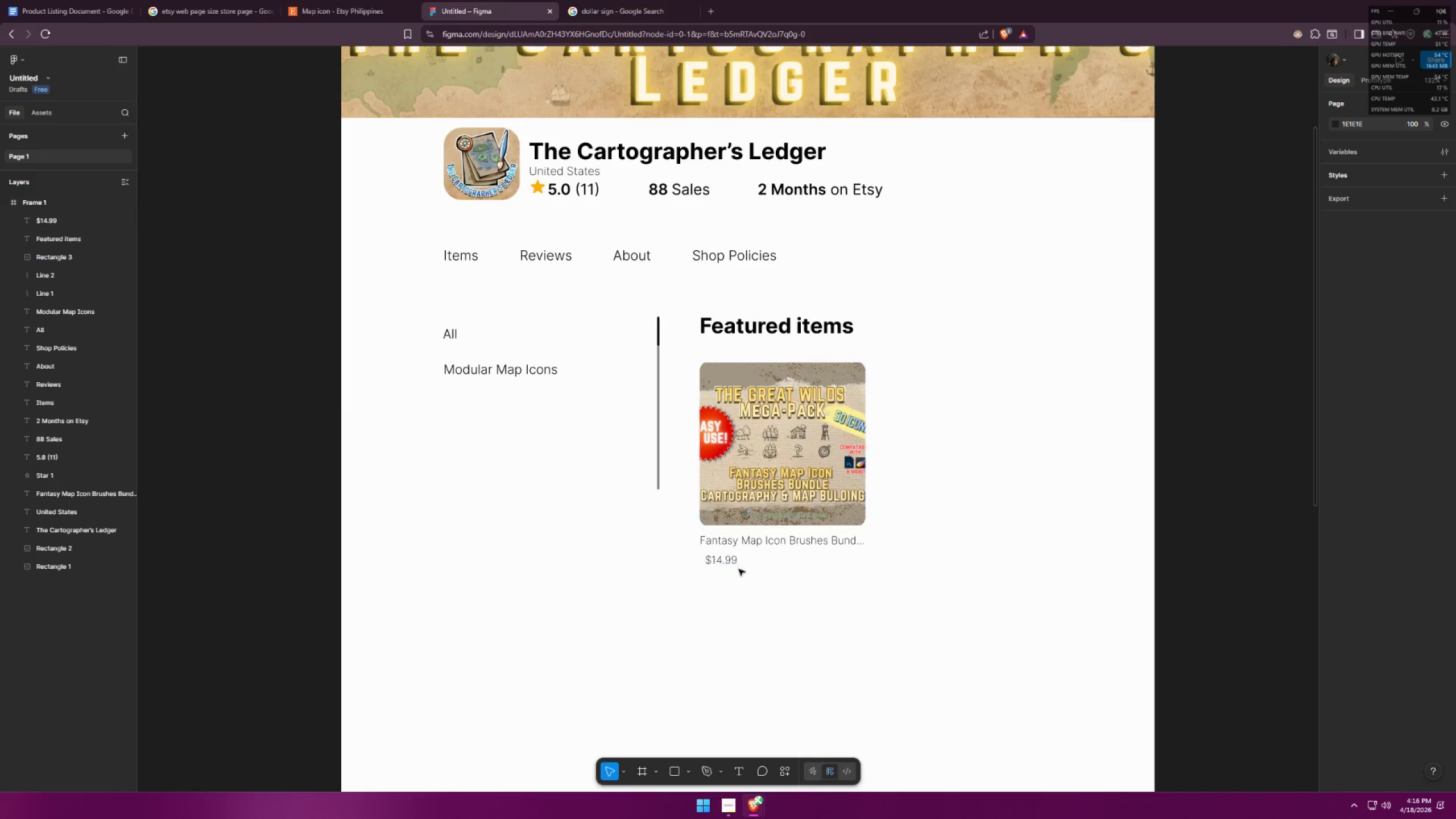 
left_click([723, 566])
 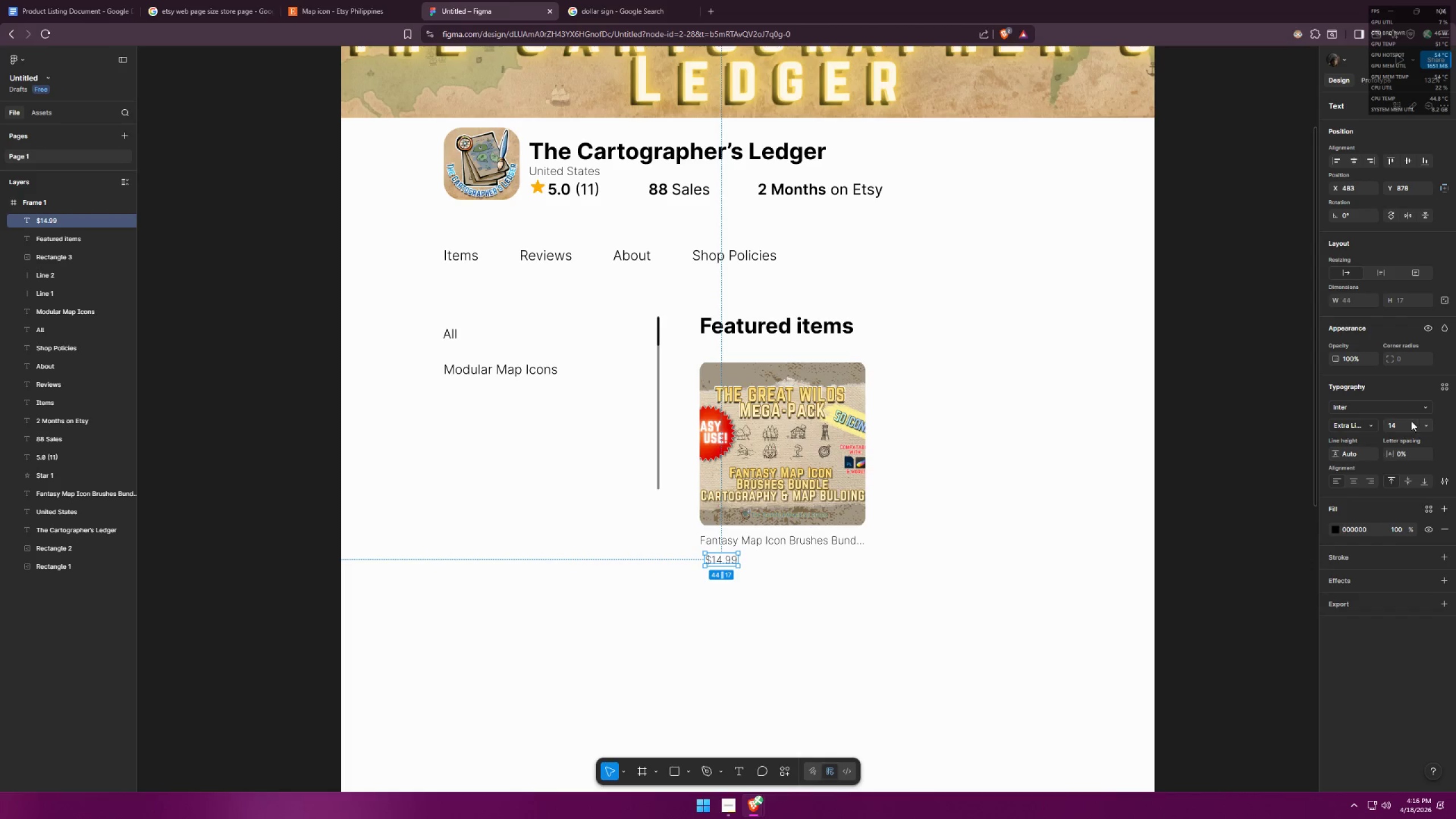 
left_click([1410, 428])
 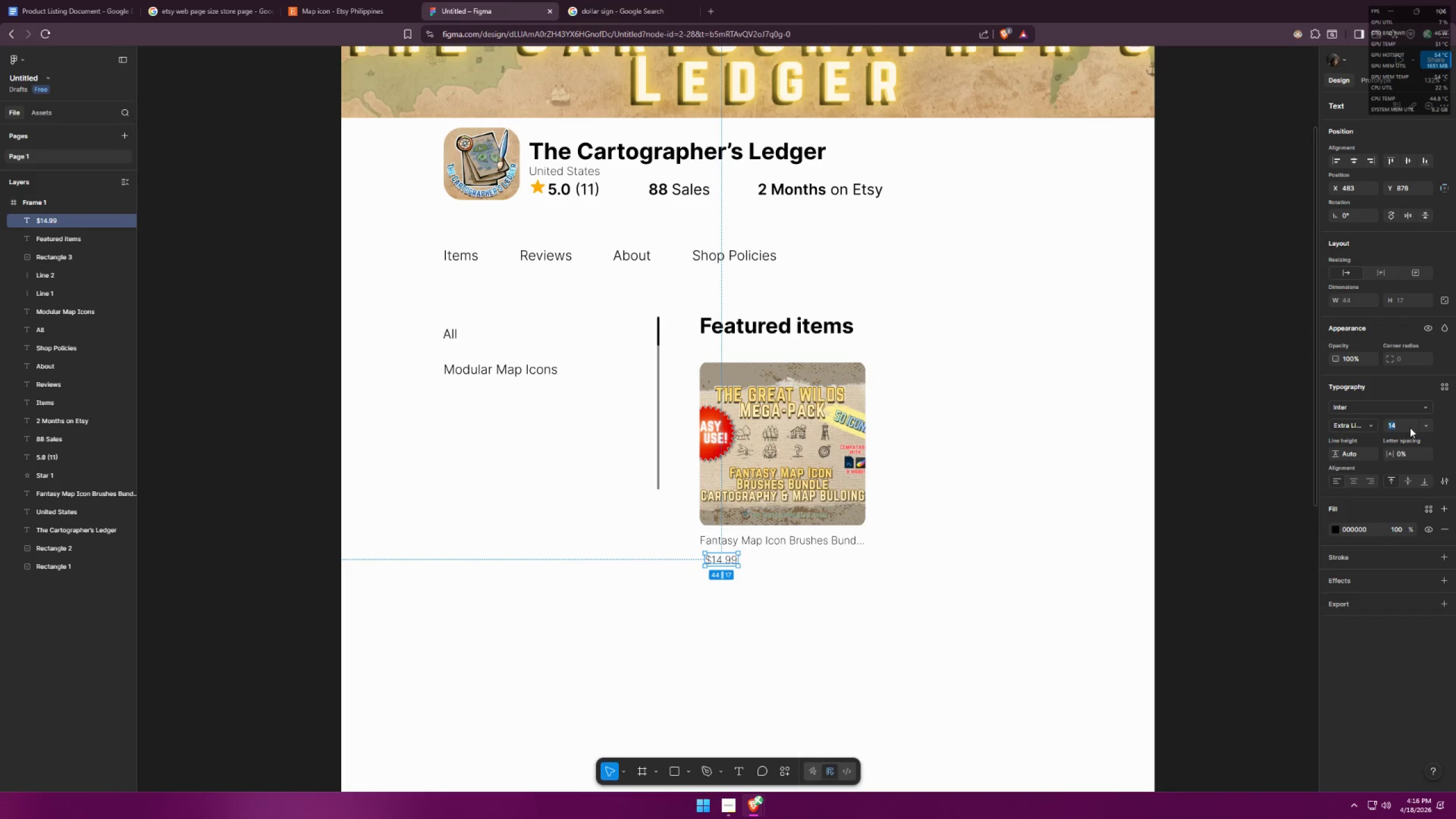 
type(16)
 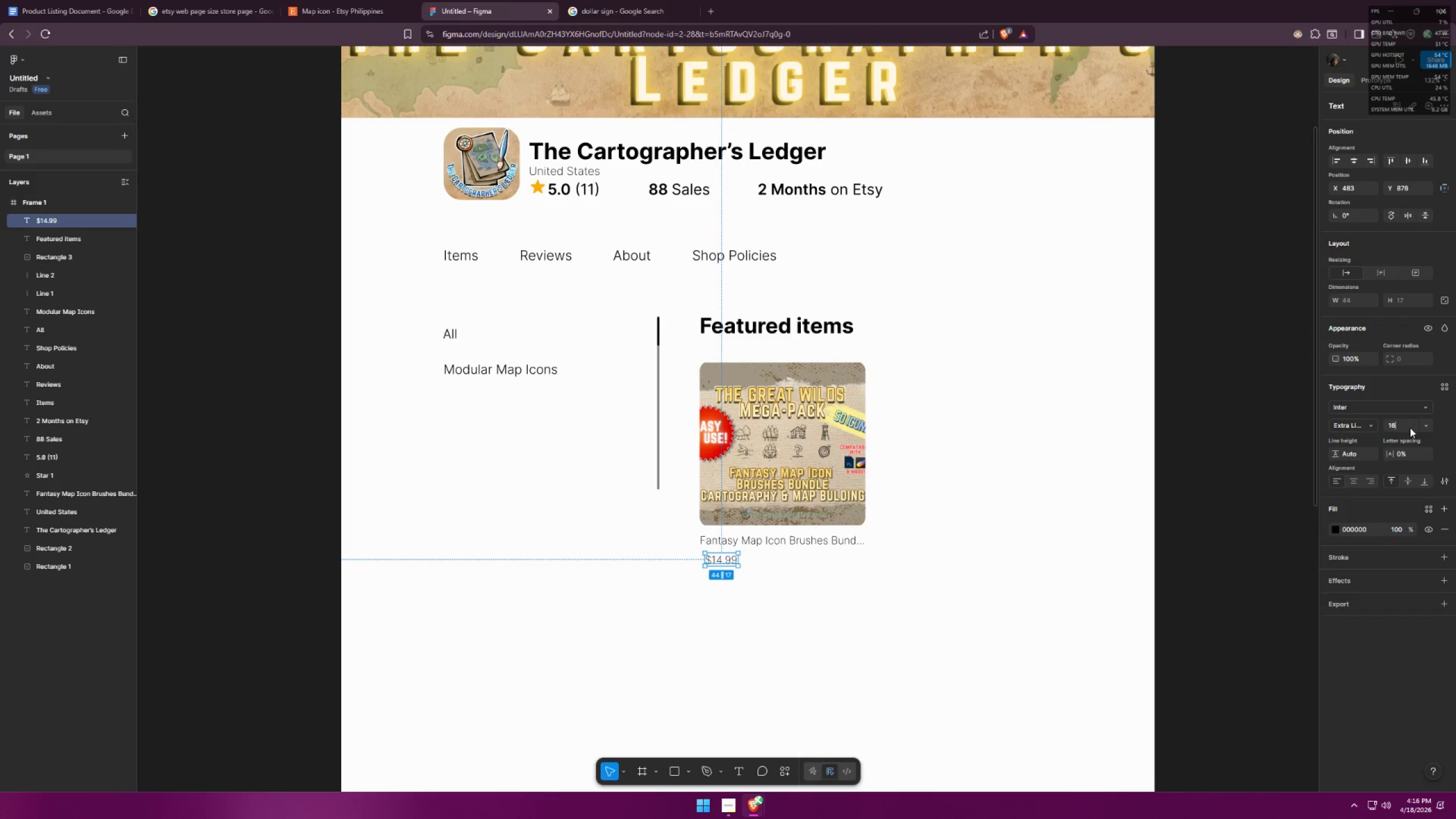 
key(Enter)
 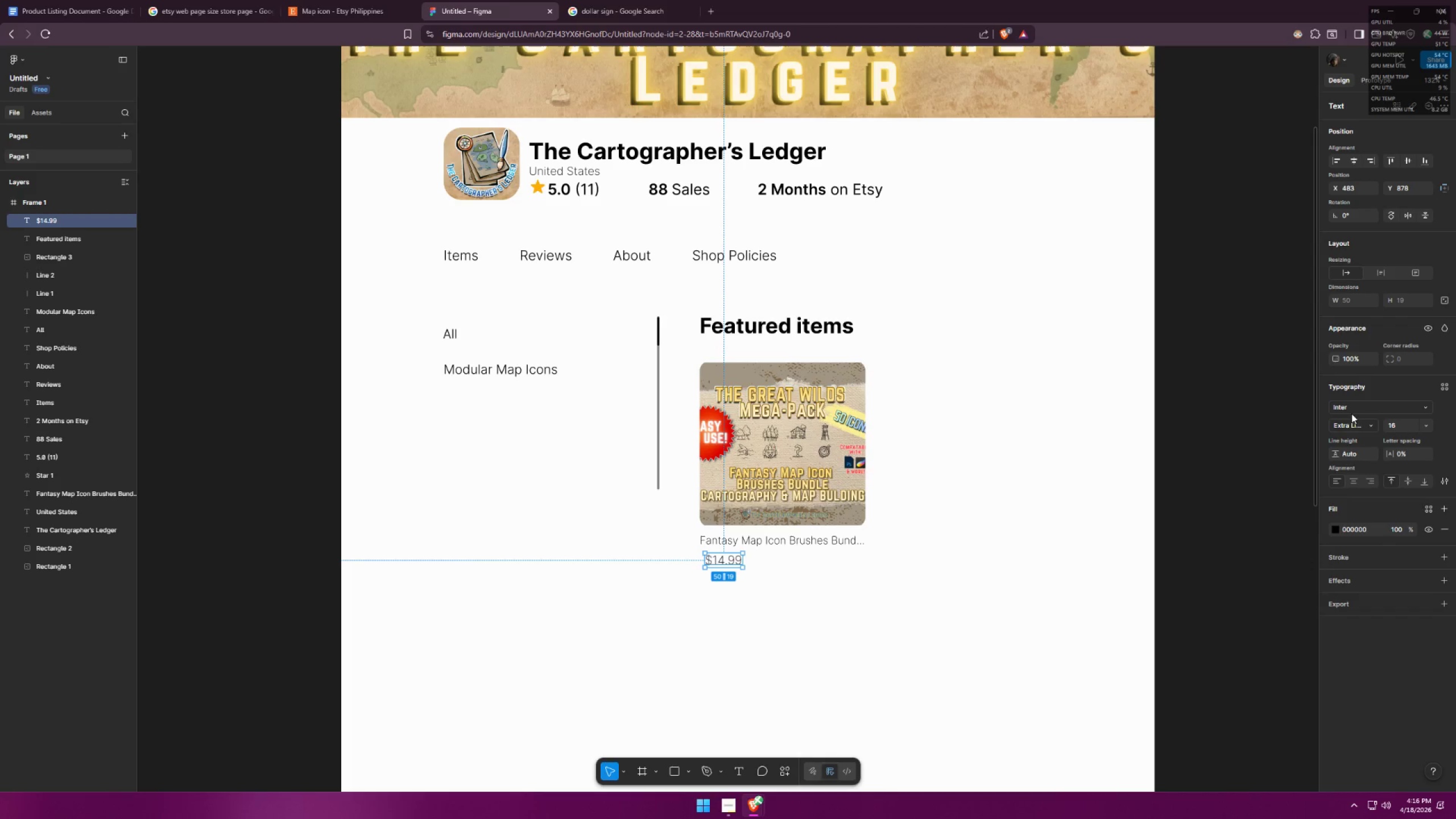 
left_click([1350, 420])
 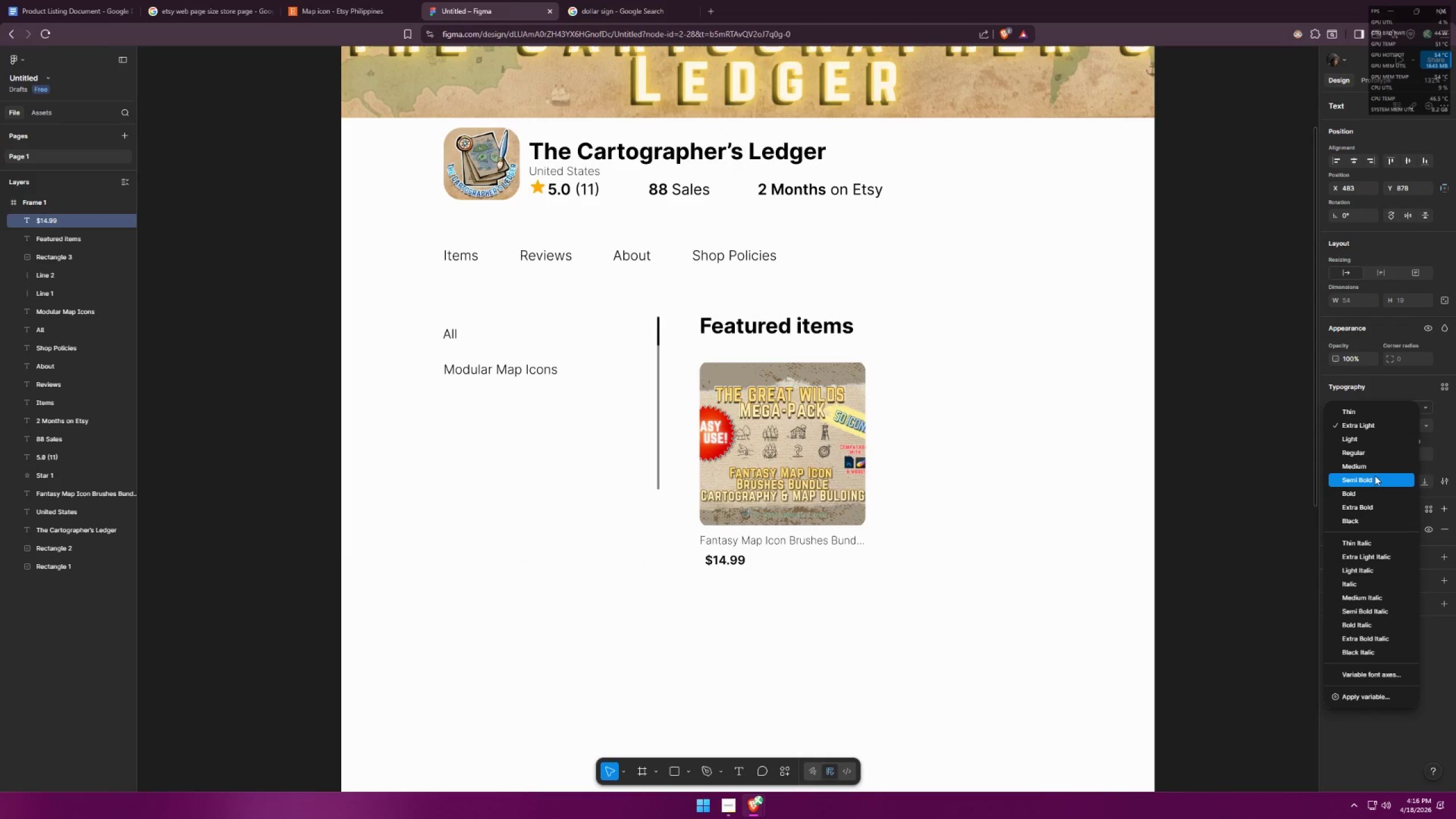 
left_click([1366, 487])
 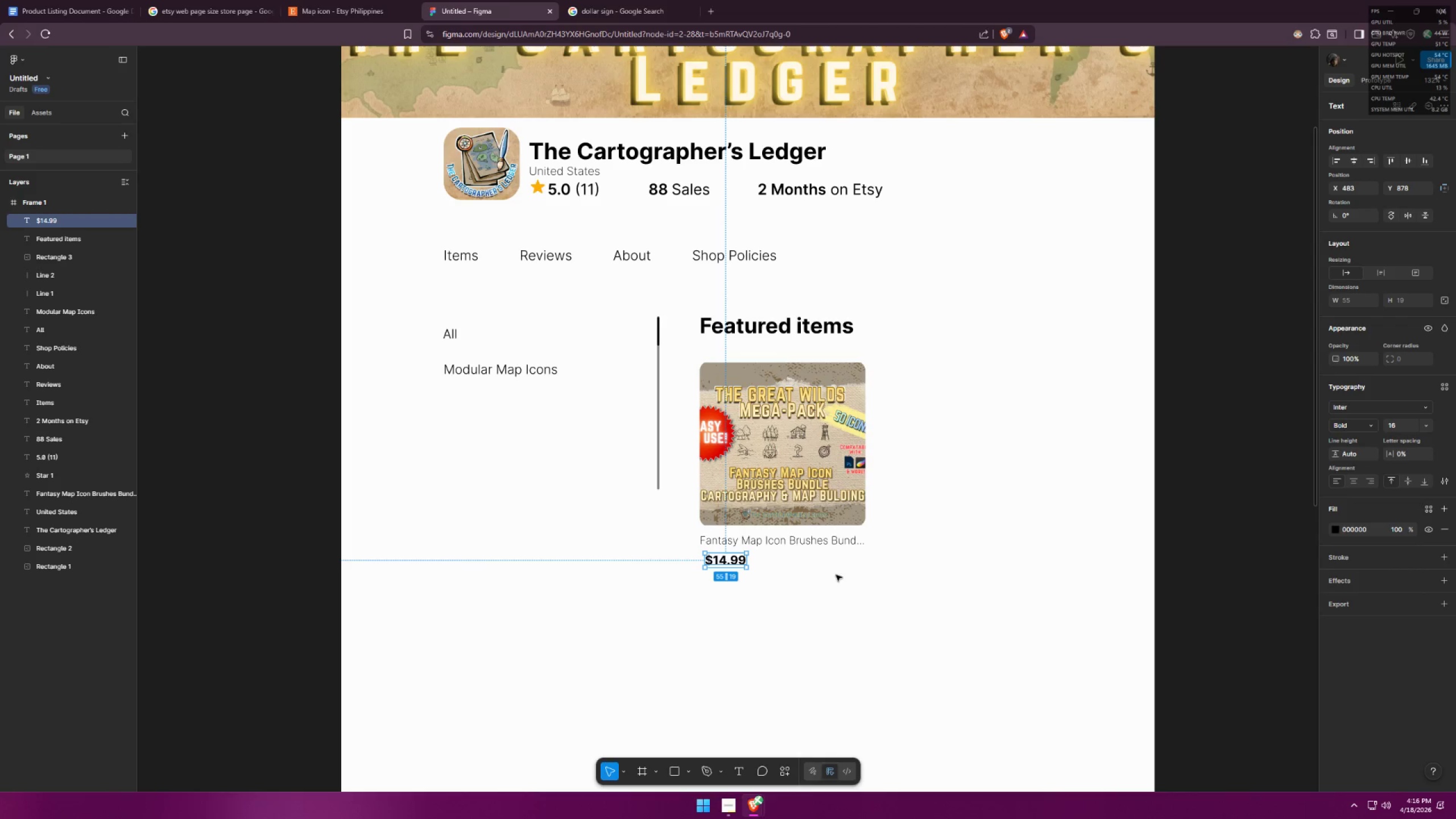 
left_click([827, 577])
 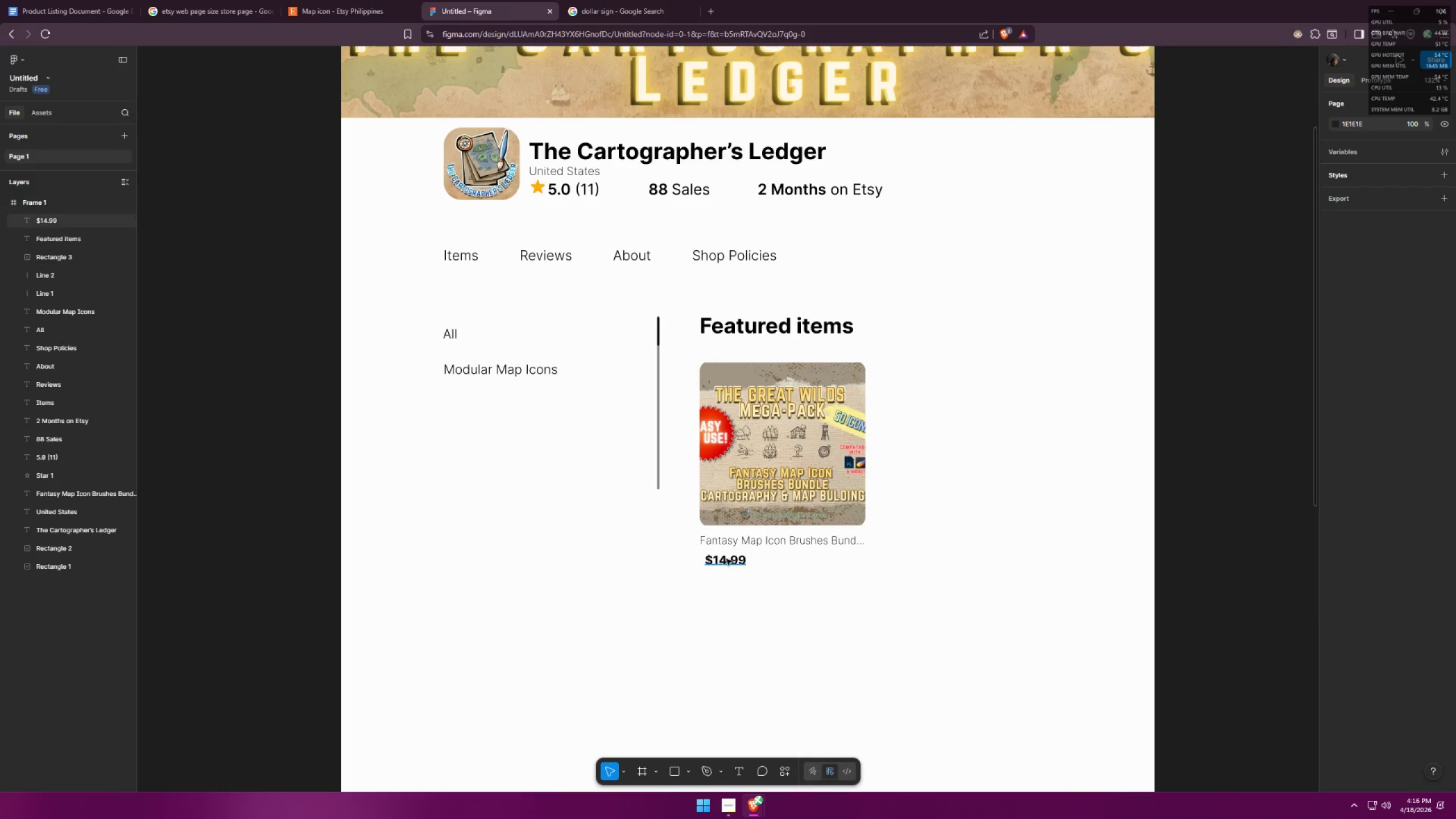 
left_click_drag(start_coordinate=[726, 559], to_coordinate=[723, 552])
 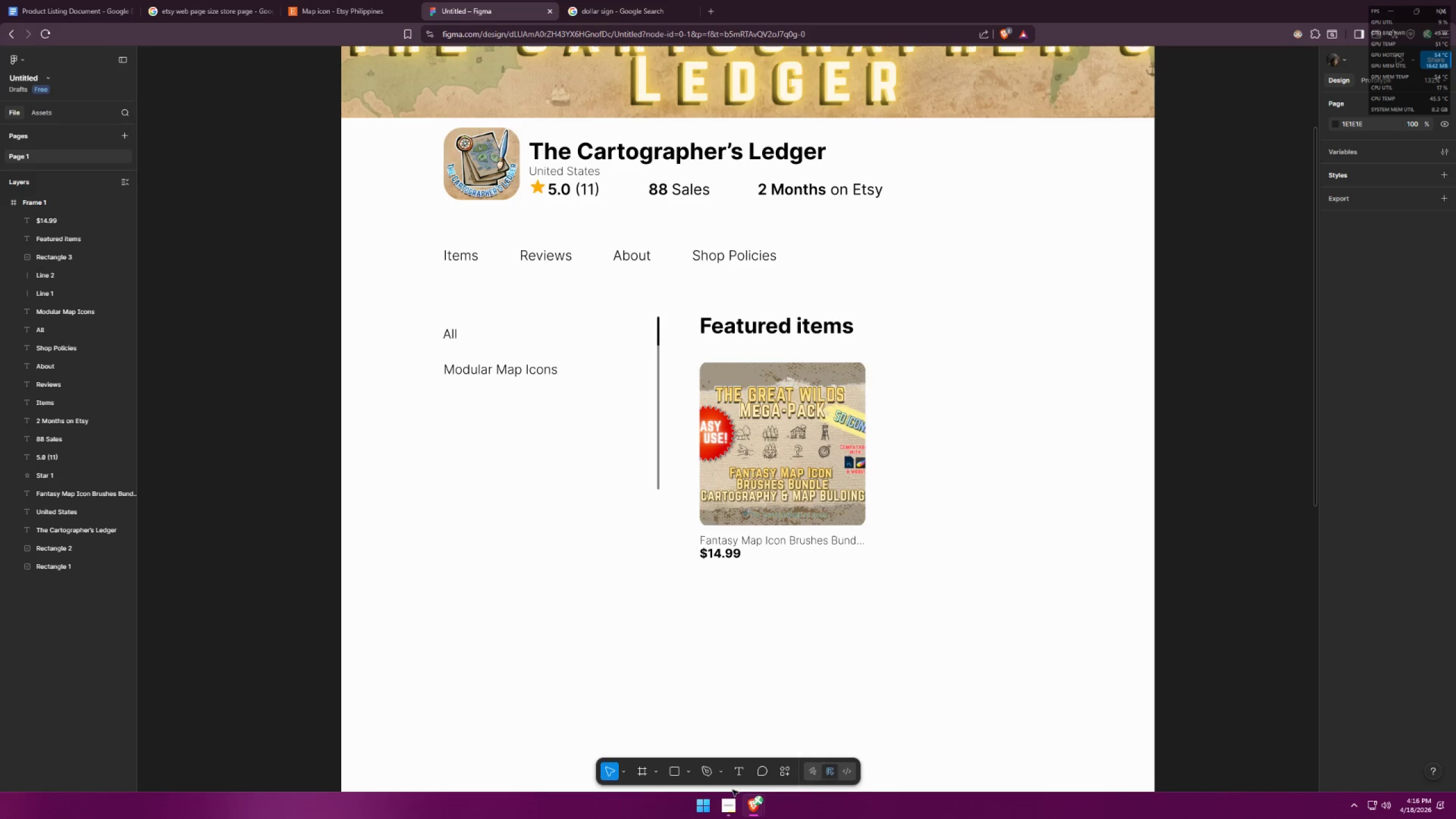 
key(Alt+AltLeft)
 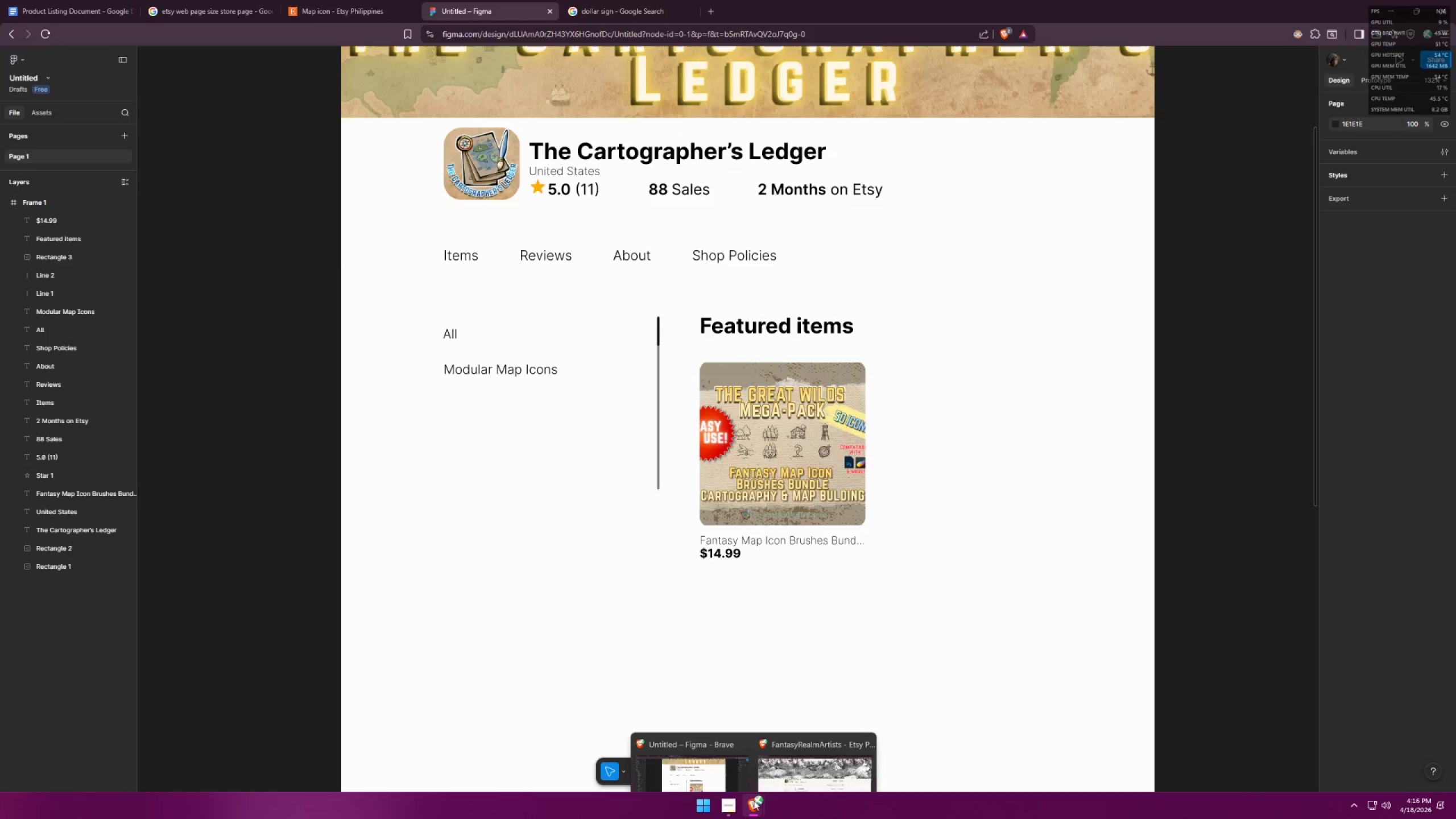 
key(Alt+Tab)